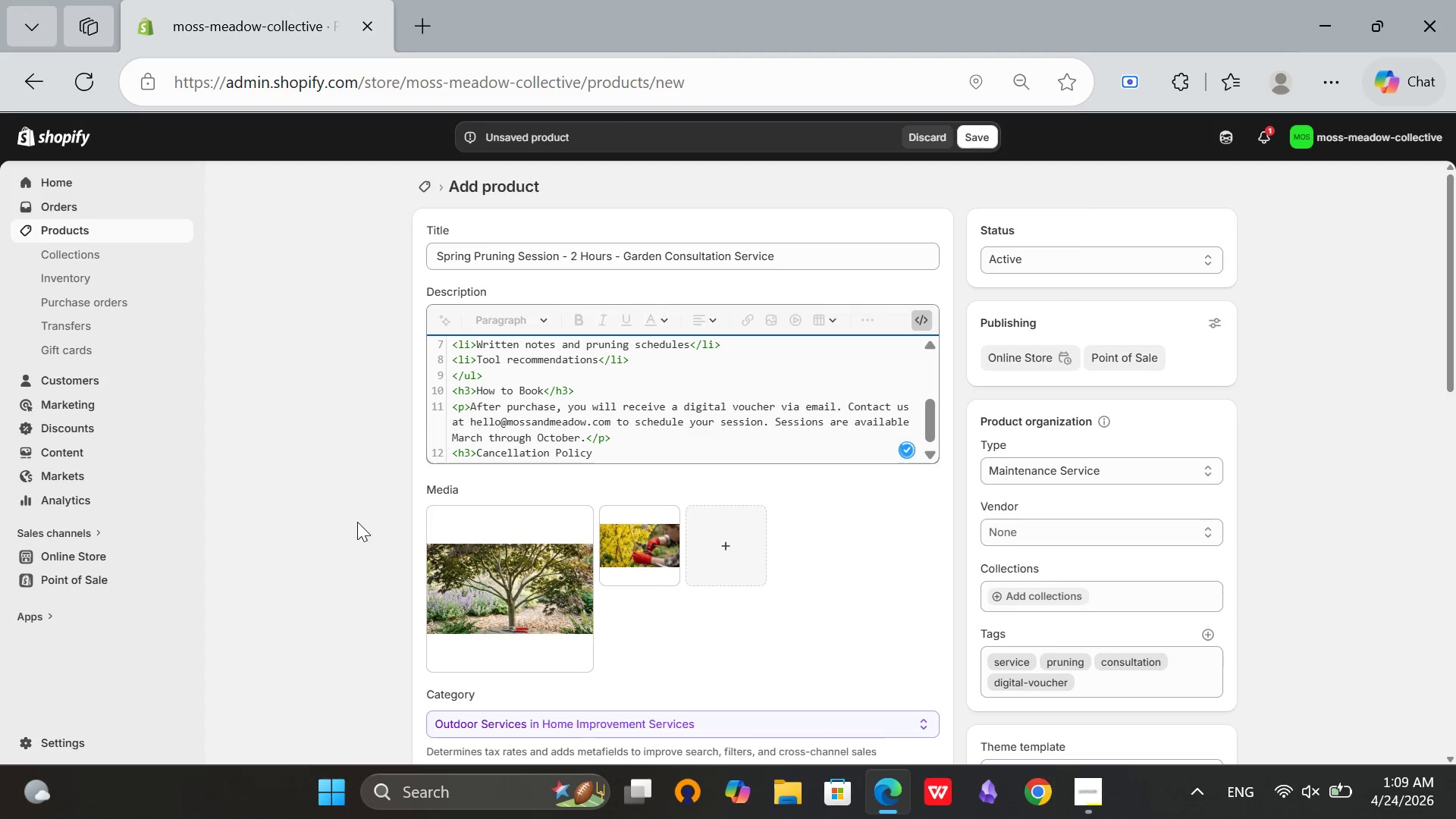 
type(</h3>)
 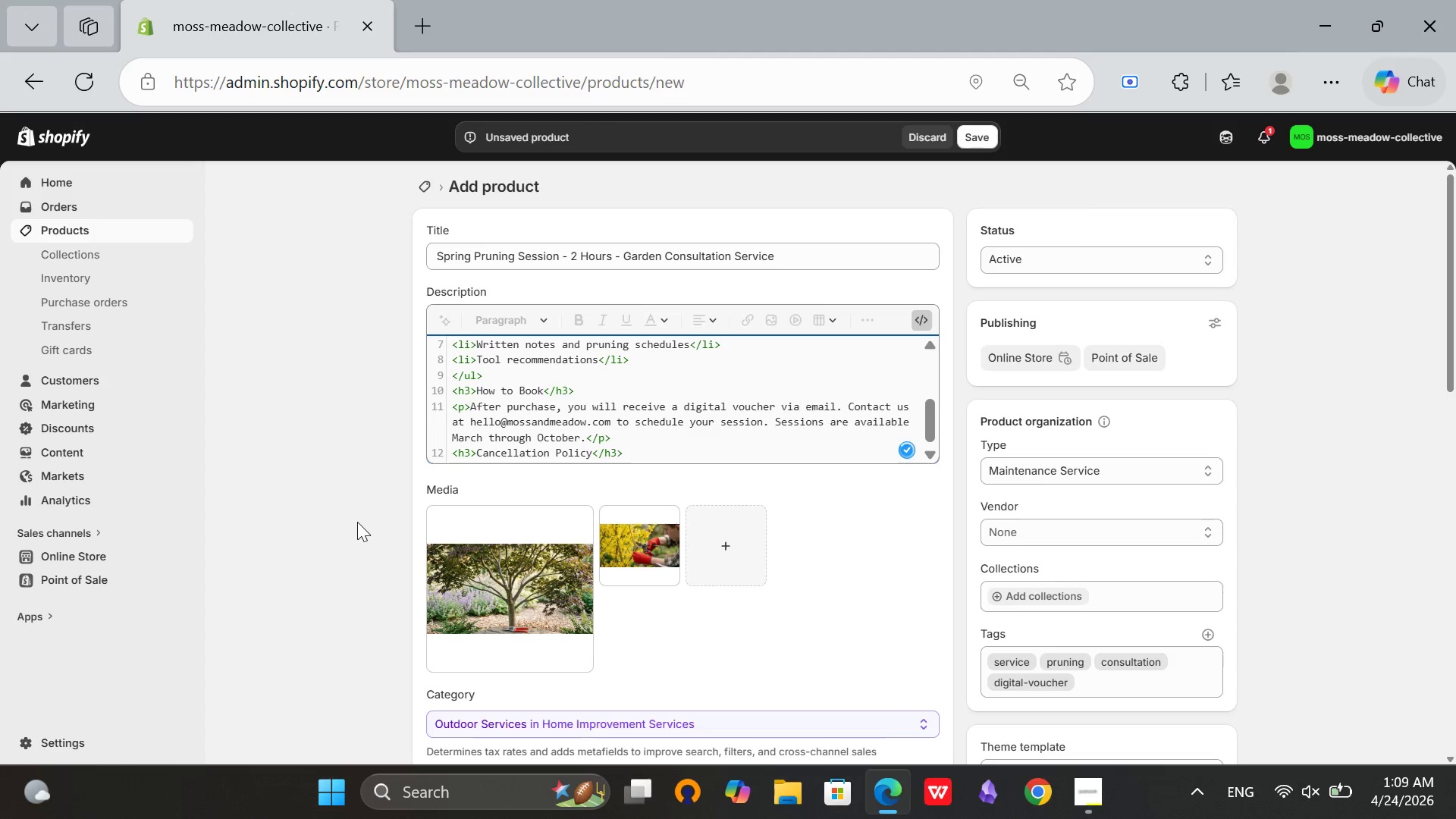 
key(Enter)
 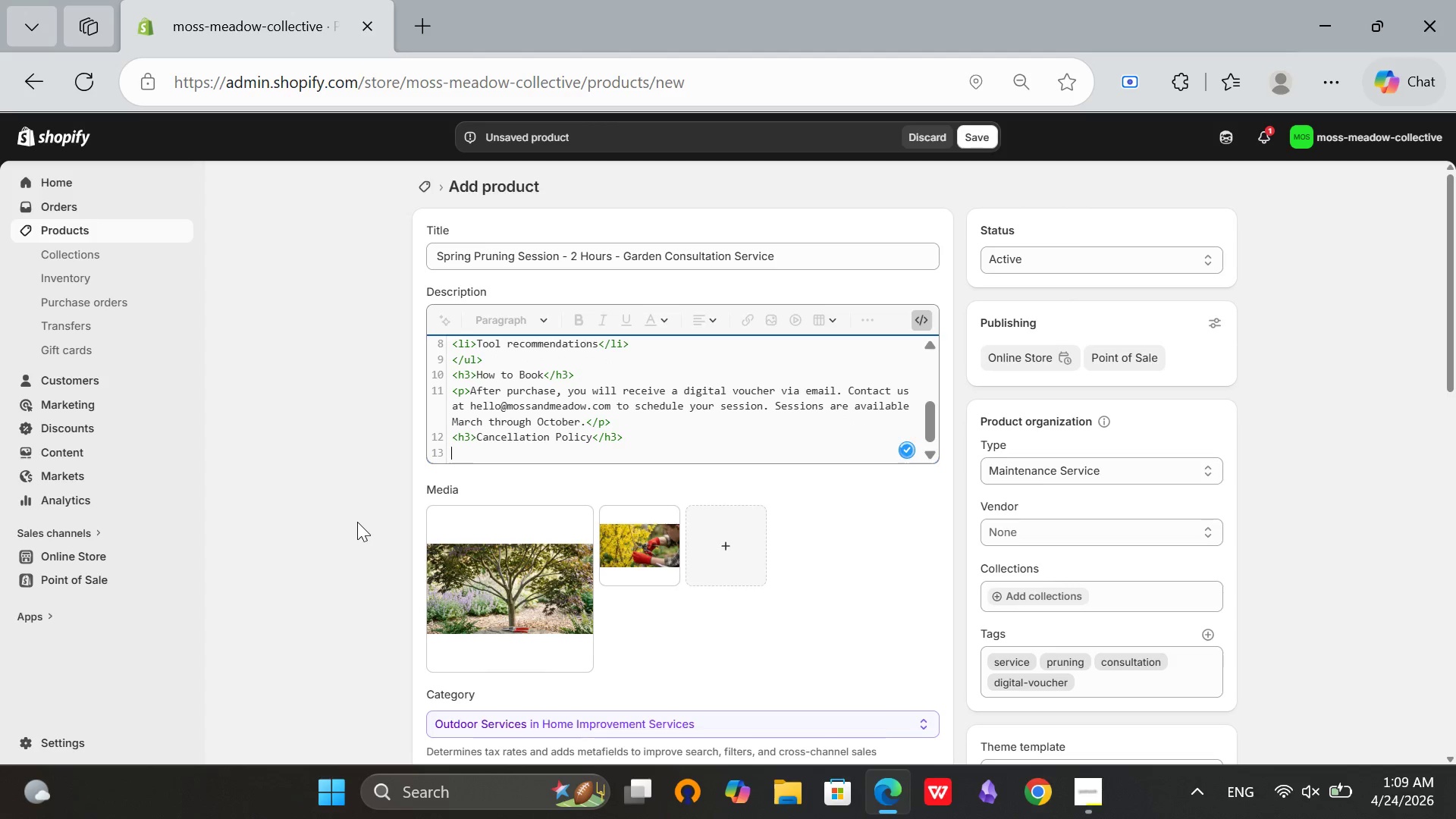 
type(<p>Cancel up to 7 days before your session for fullrefund. Rescheduling availabe with 48-hut)
 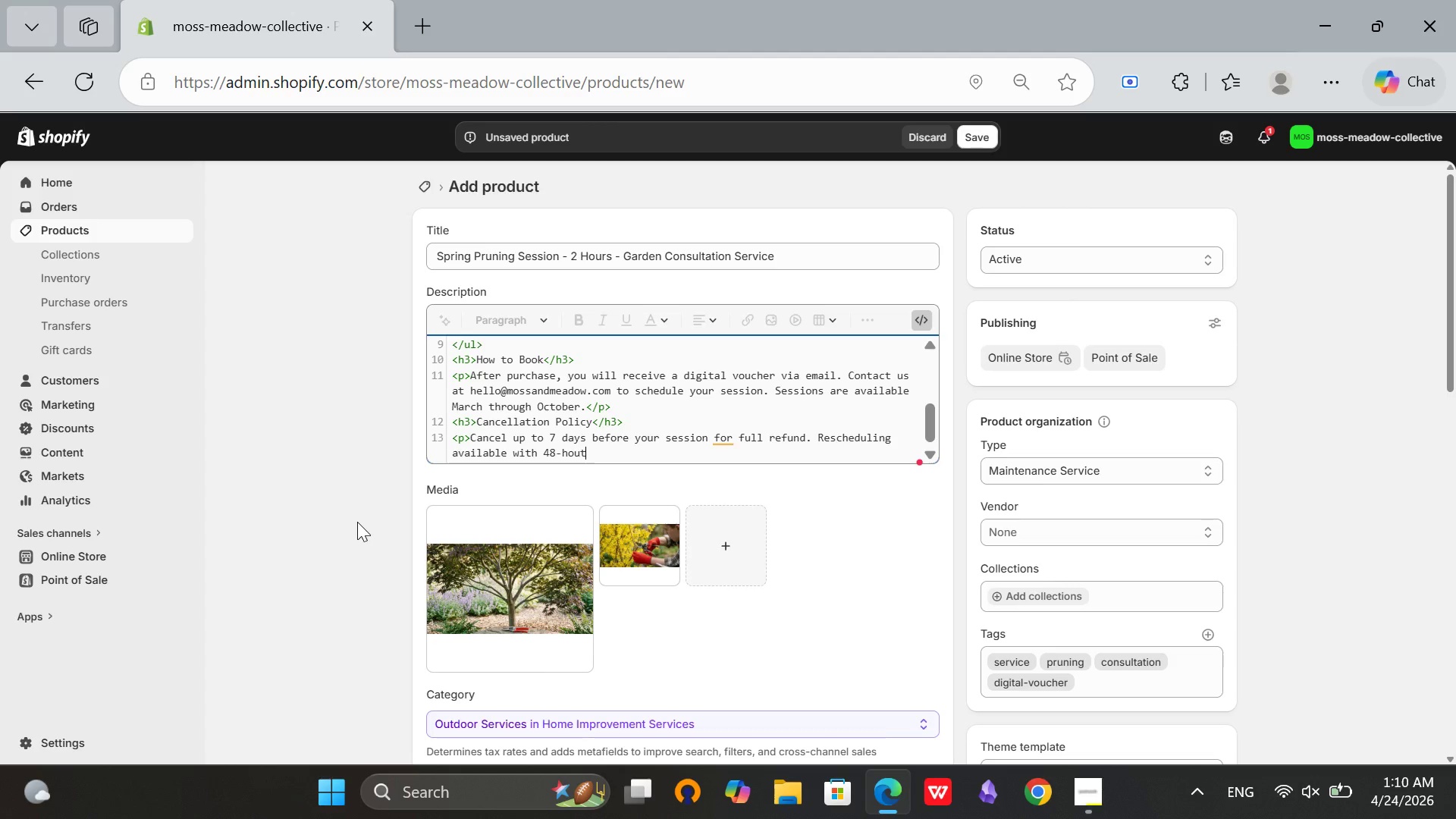 
key(Backspace)
type(r notice.<p>)
 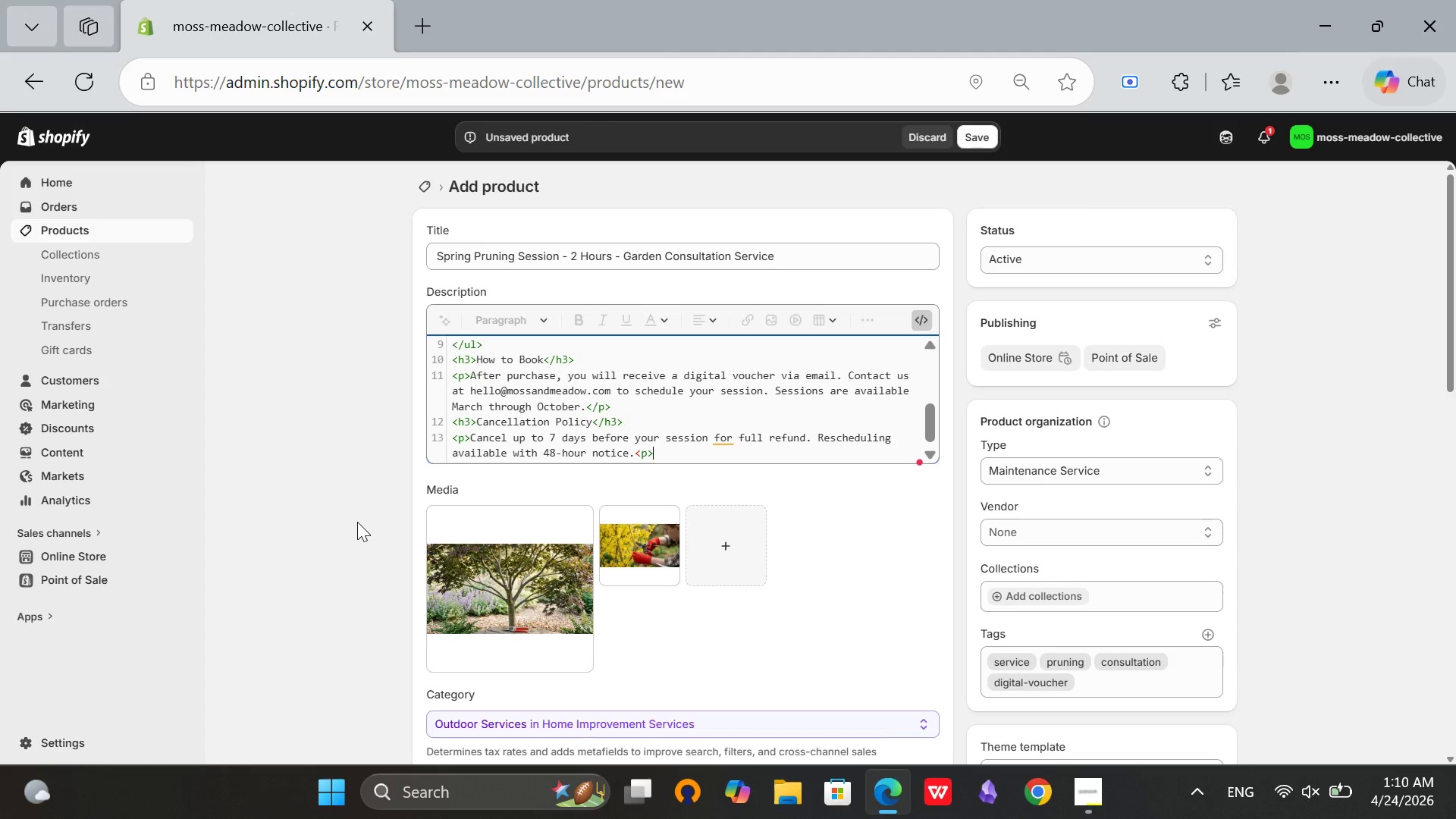 
key(ArrowLeft)
 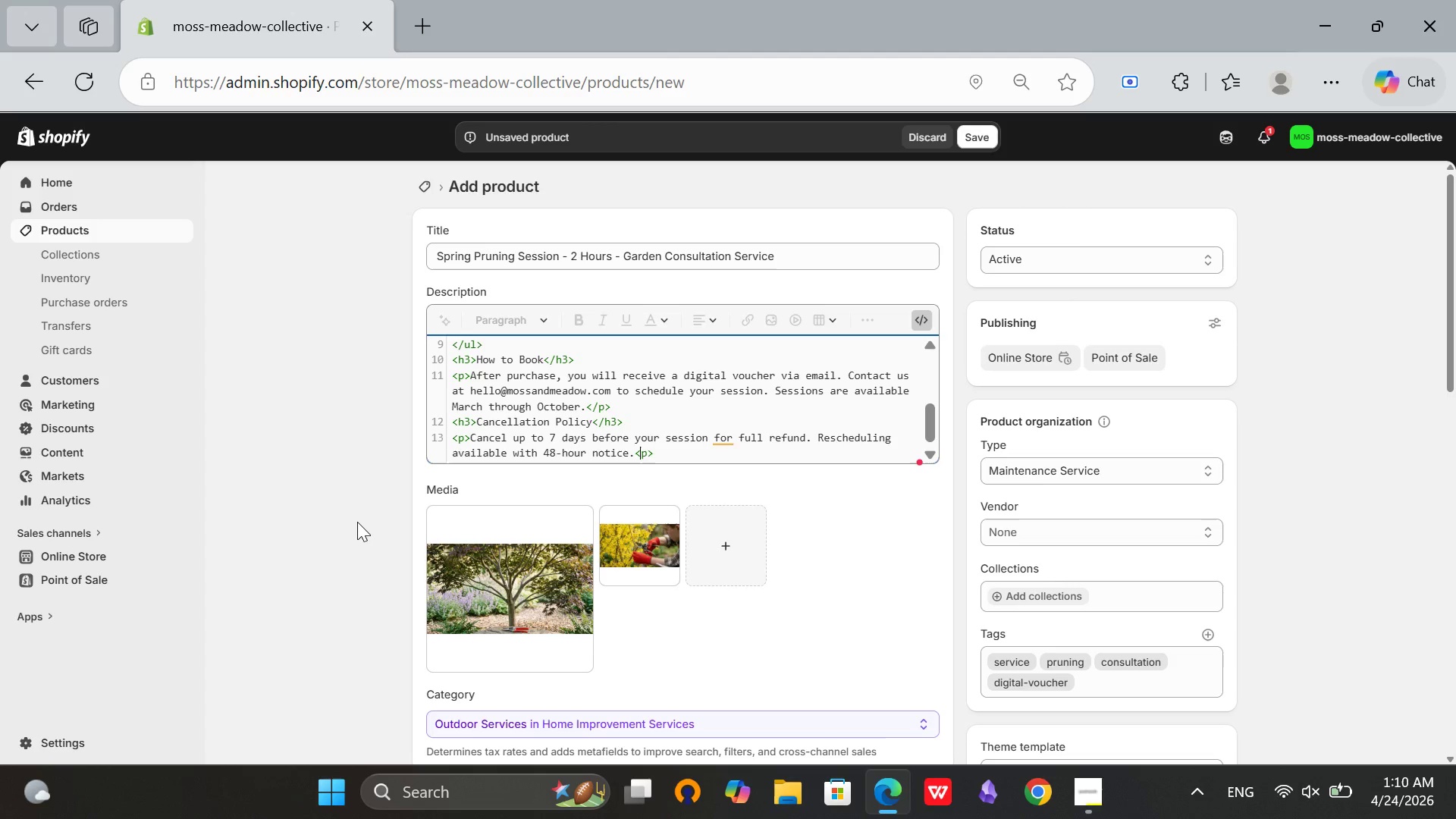 
key(ArrowLeft)
 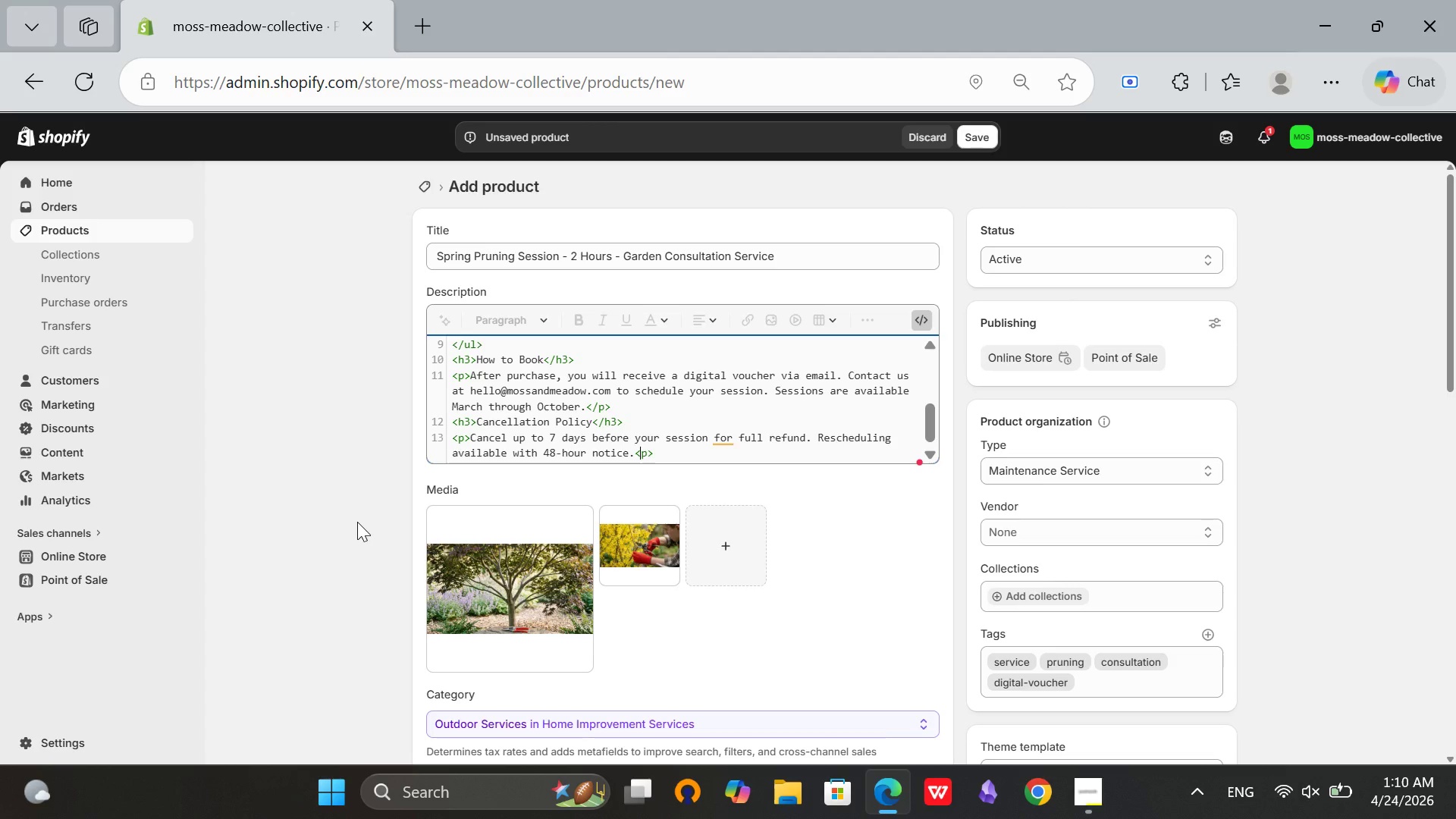 
key(Slash)
 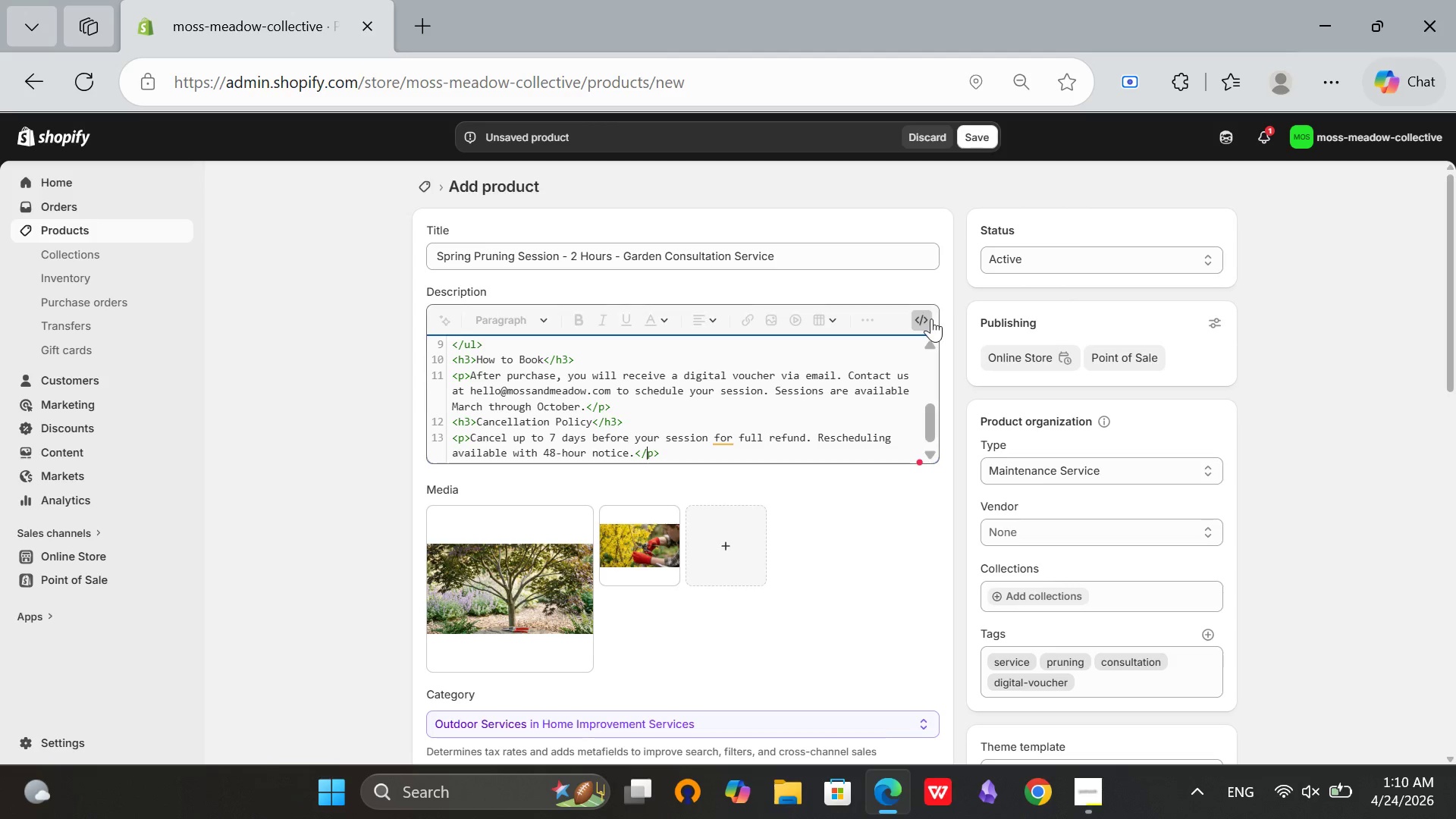 
left_click([928, 320])
 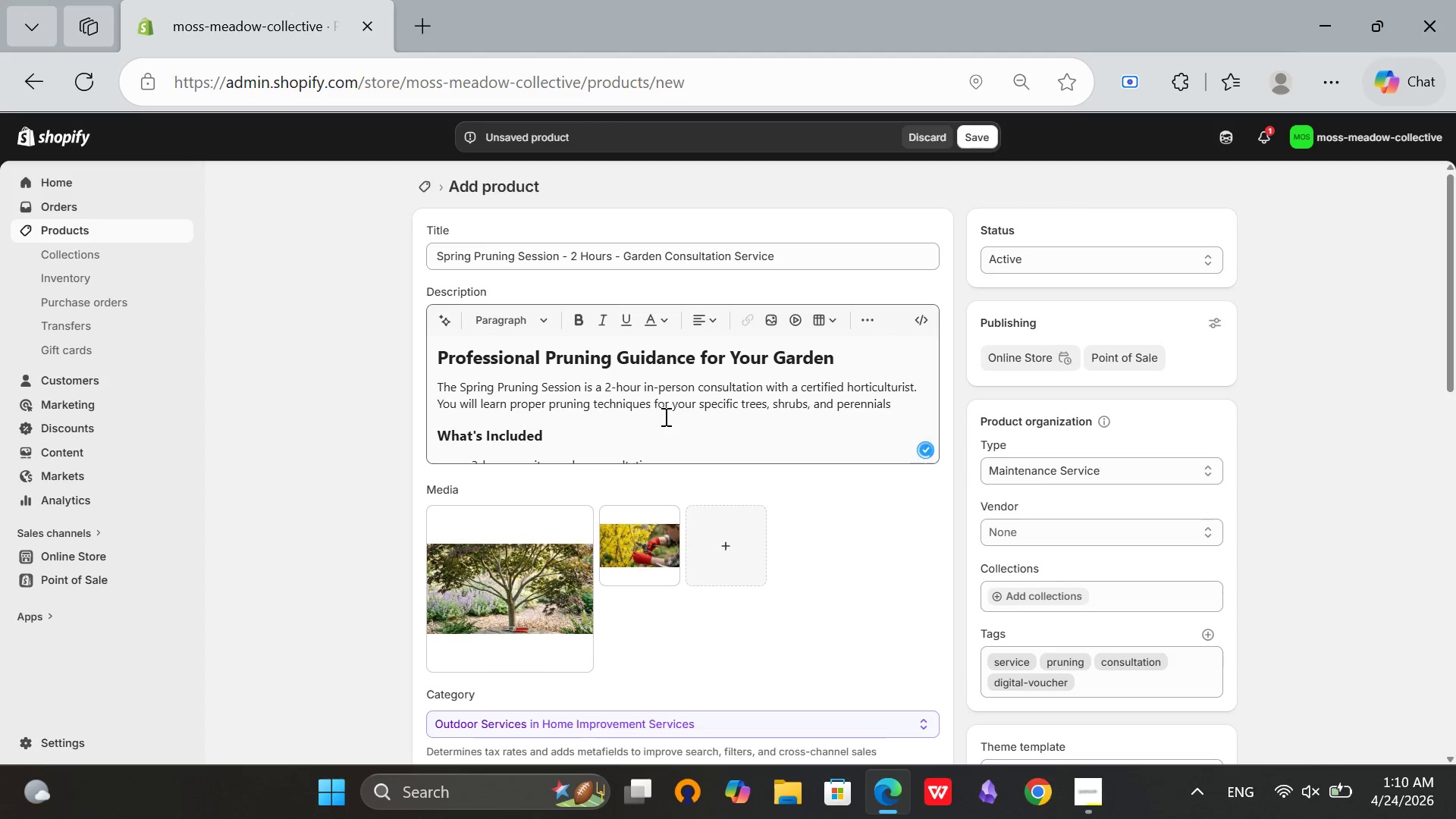 
left_click([664, 416])
 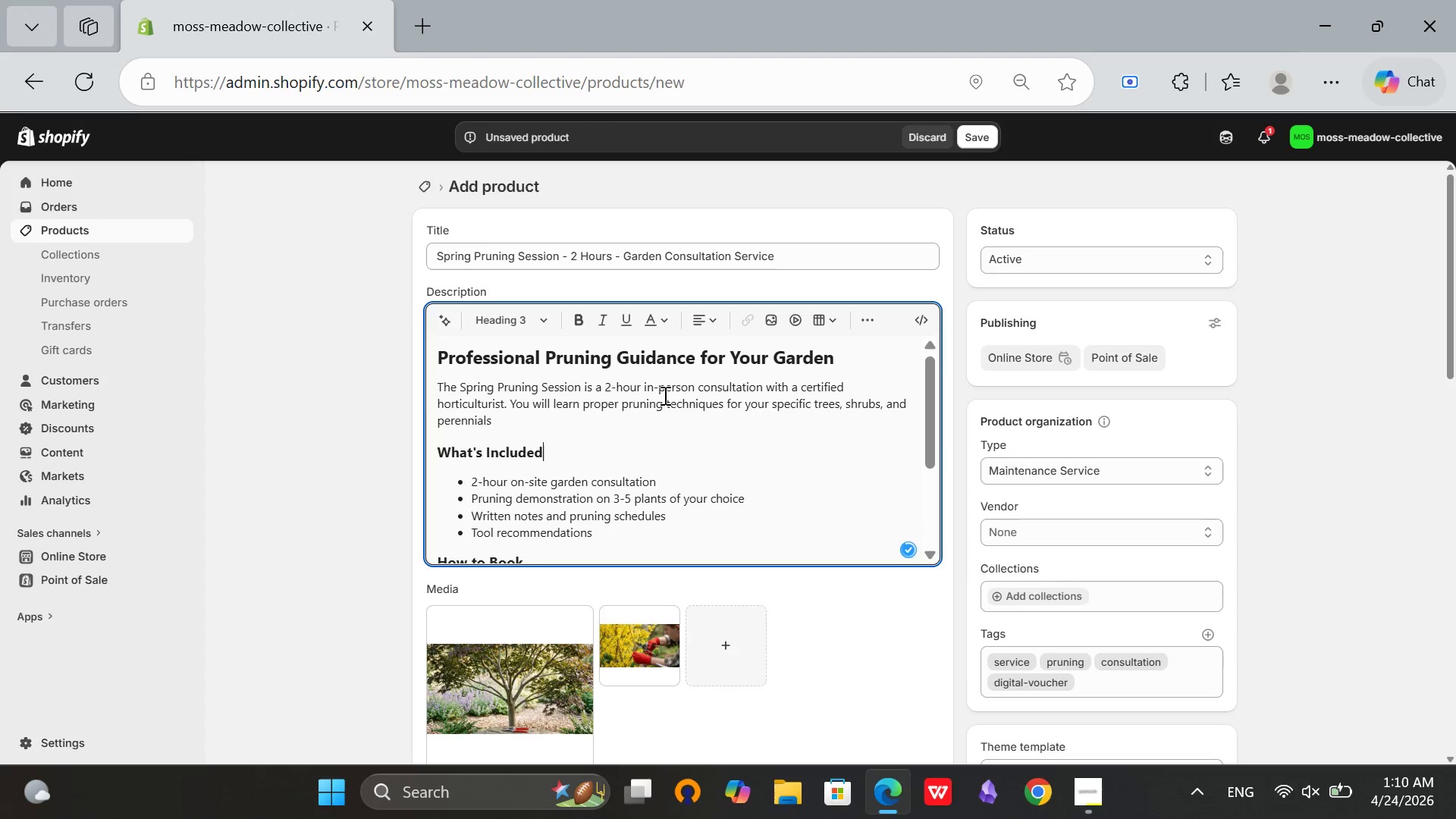 
scroll: coordinate [664, 395], scroll_direction: down, amount: 4.0
 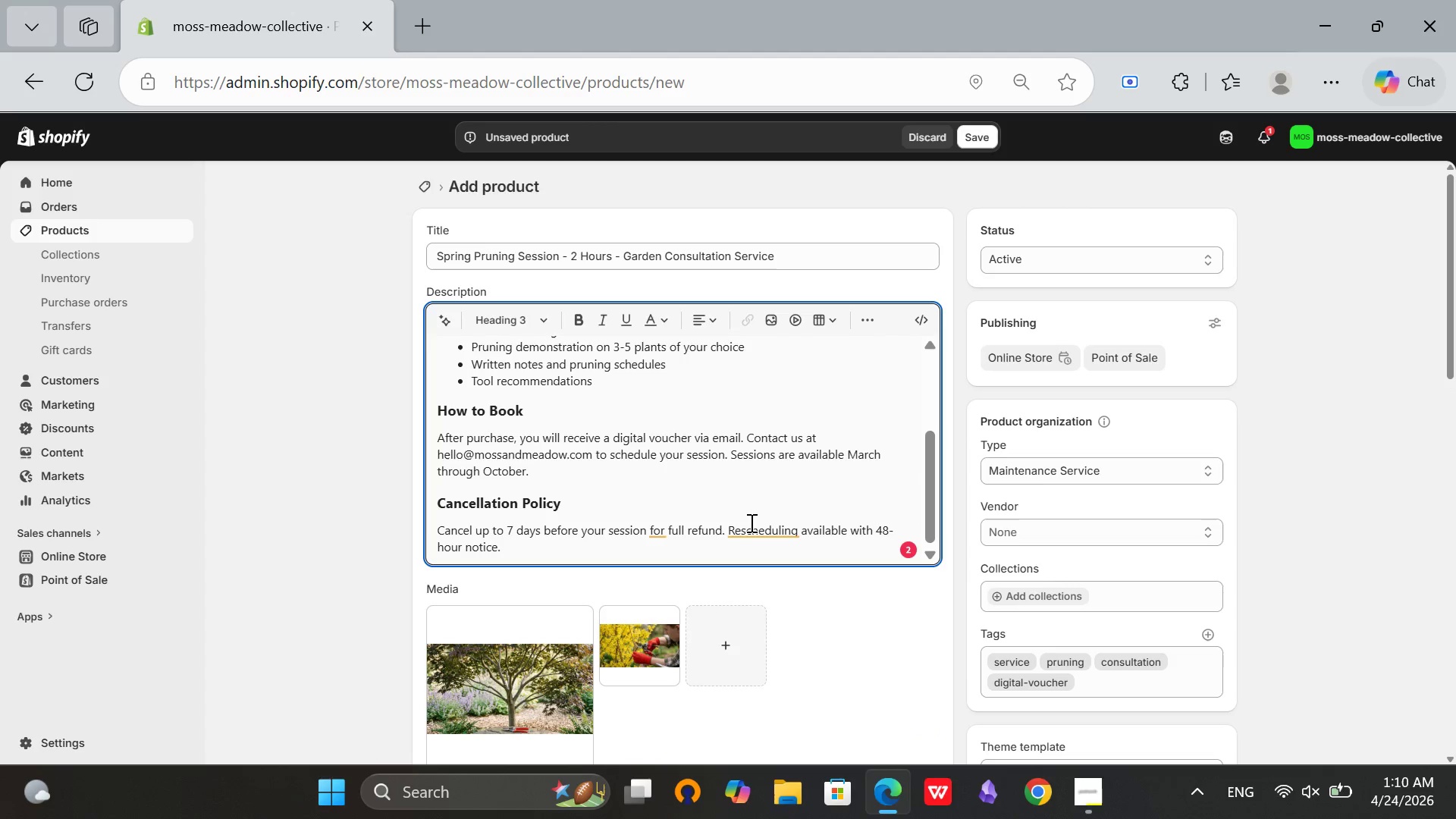 
left_click([750, 527])
 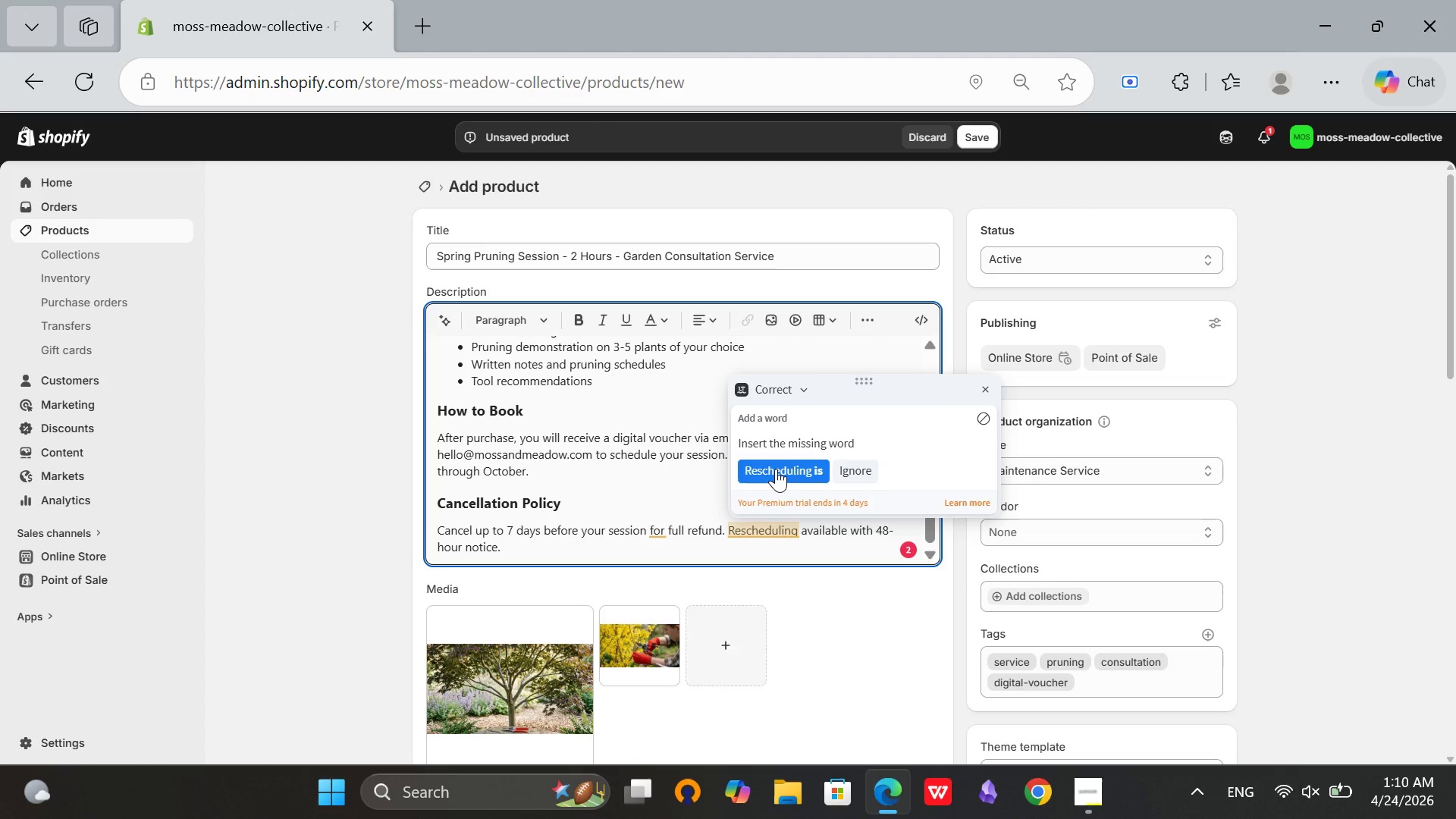 
left_click([776, 469])
 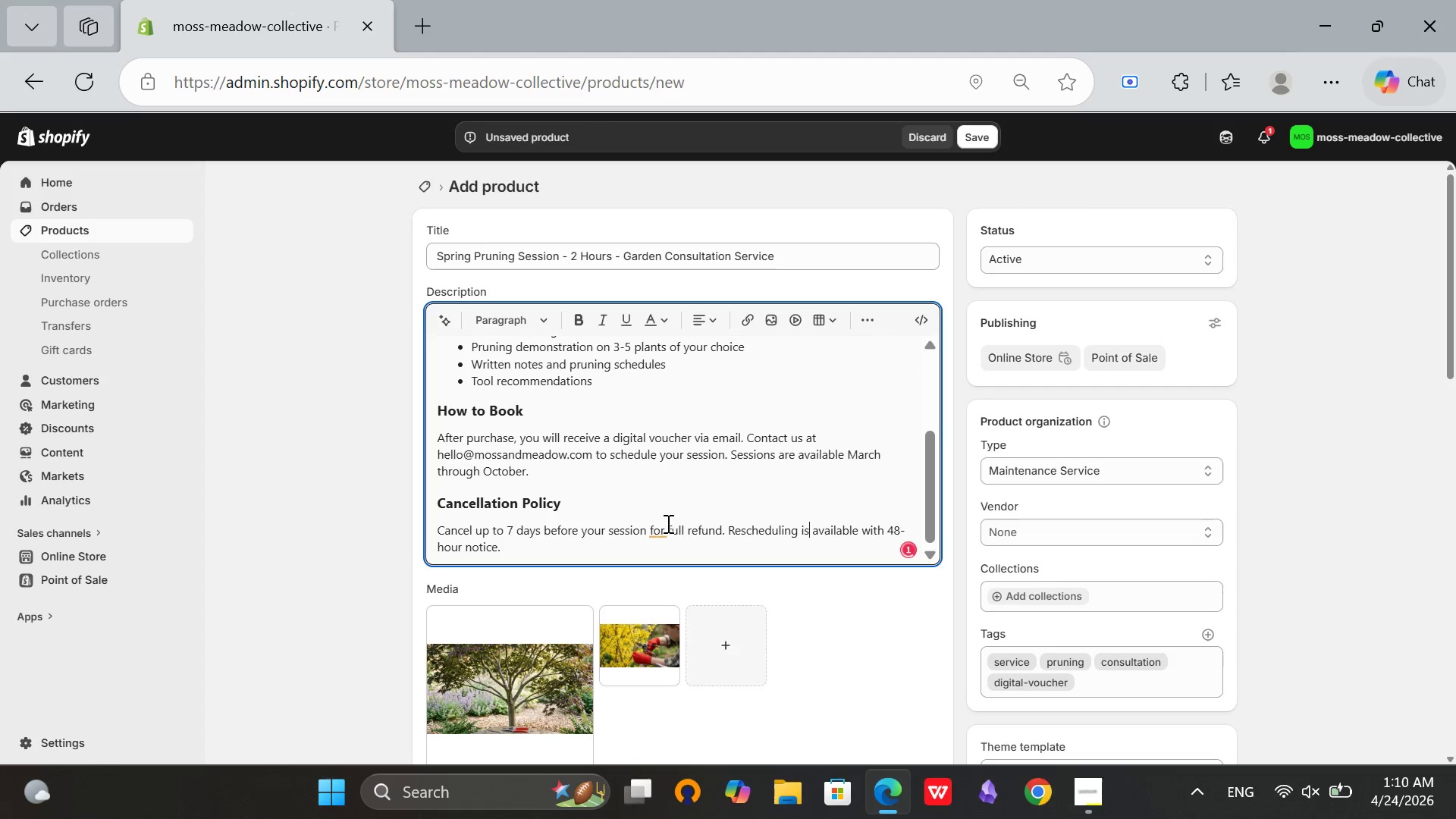 
left_click([660, 527])
 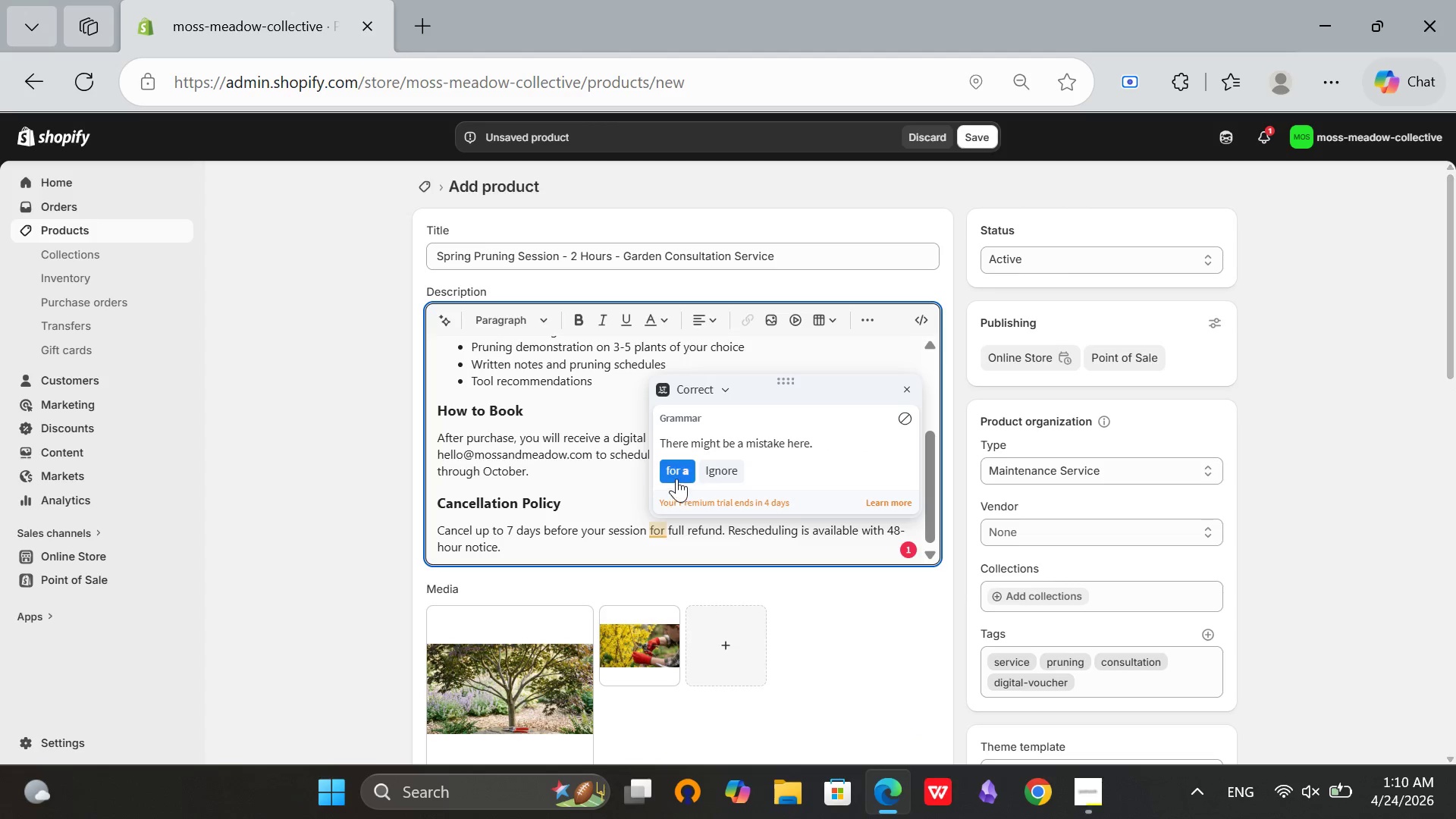 
left_click([677, 472])
 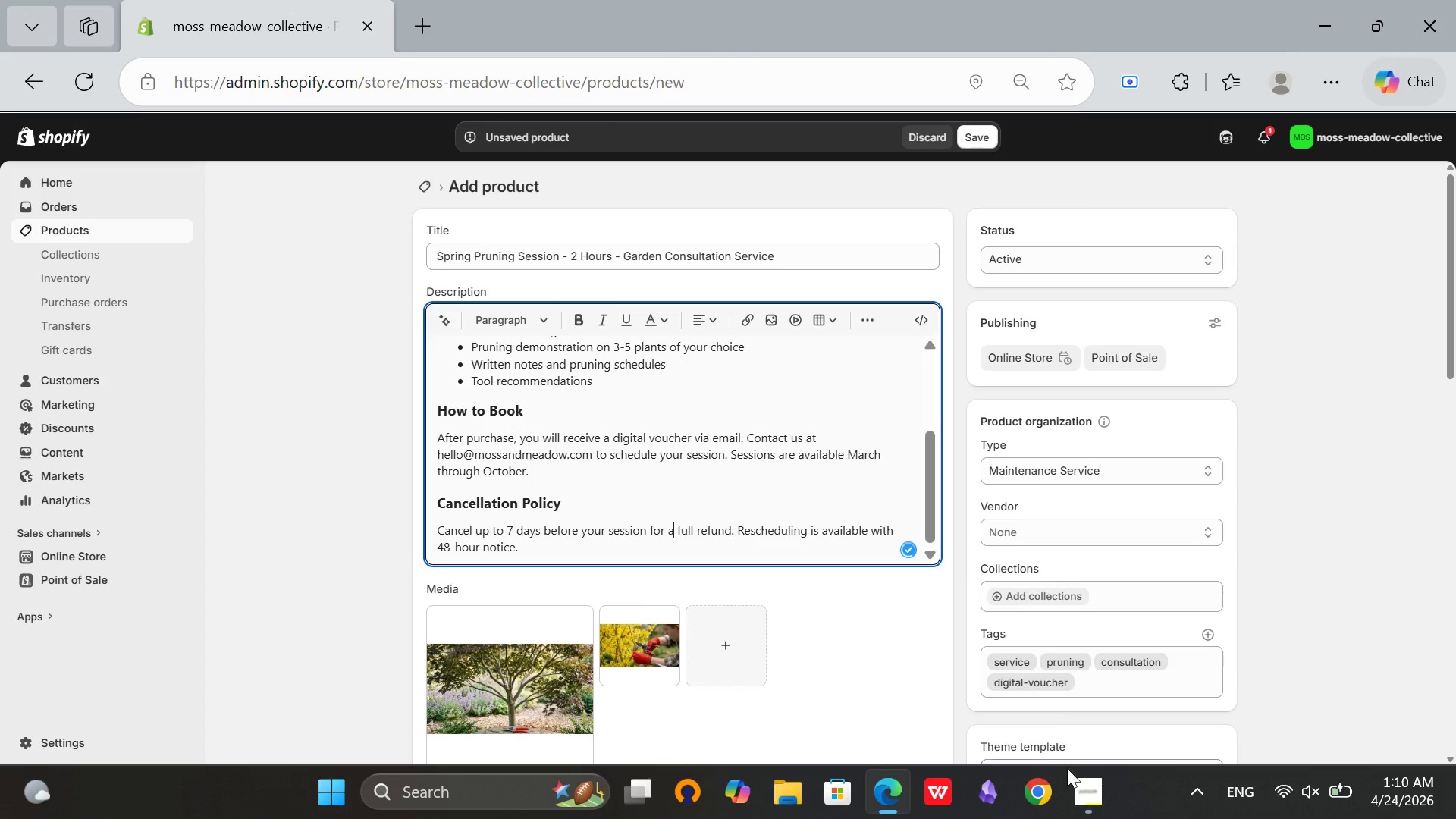 
left_click([1077, 793])